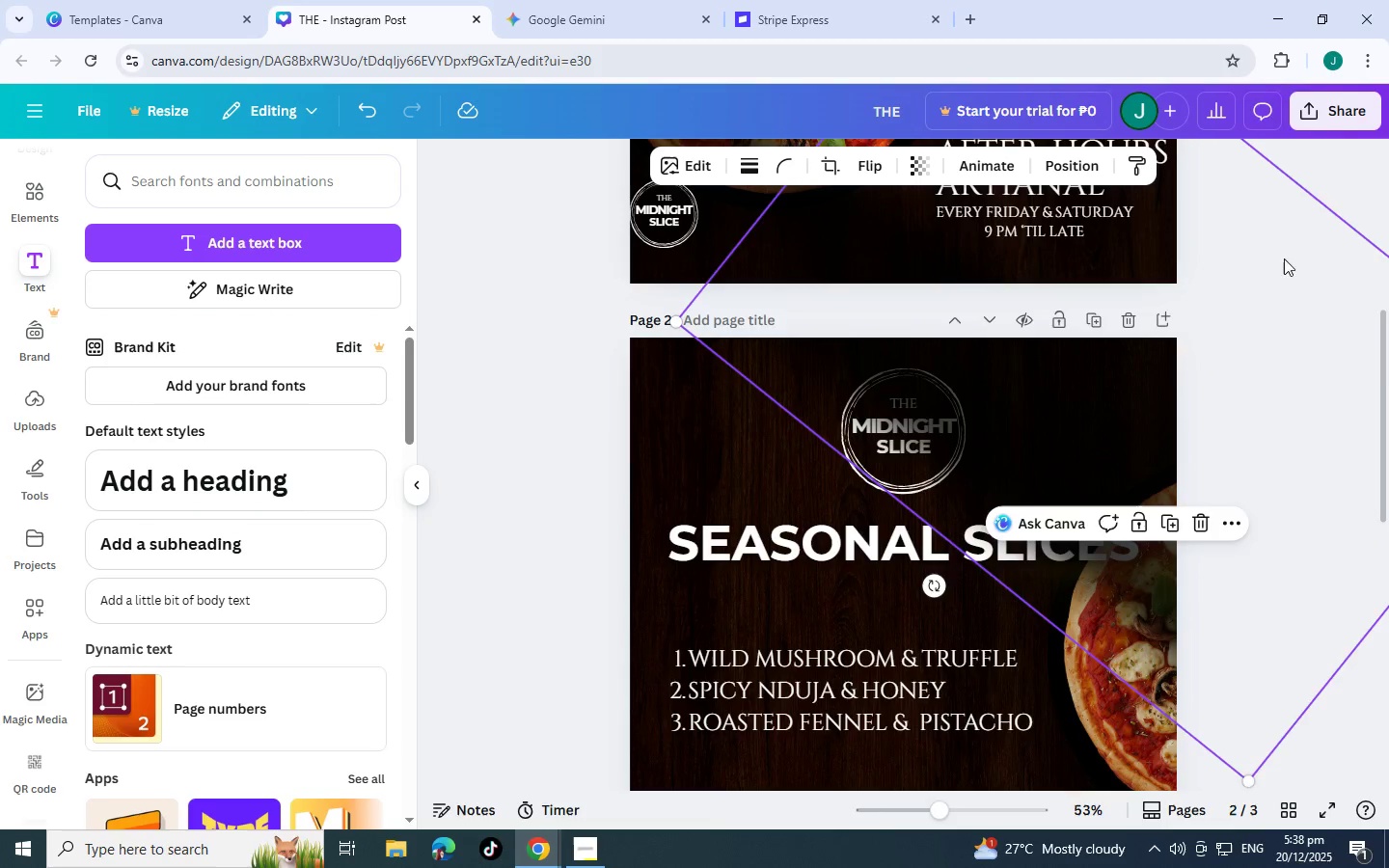 
left_click_drag(start_coordinate=[1284, 258], to_coordinate=[1002, 439])
 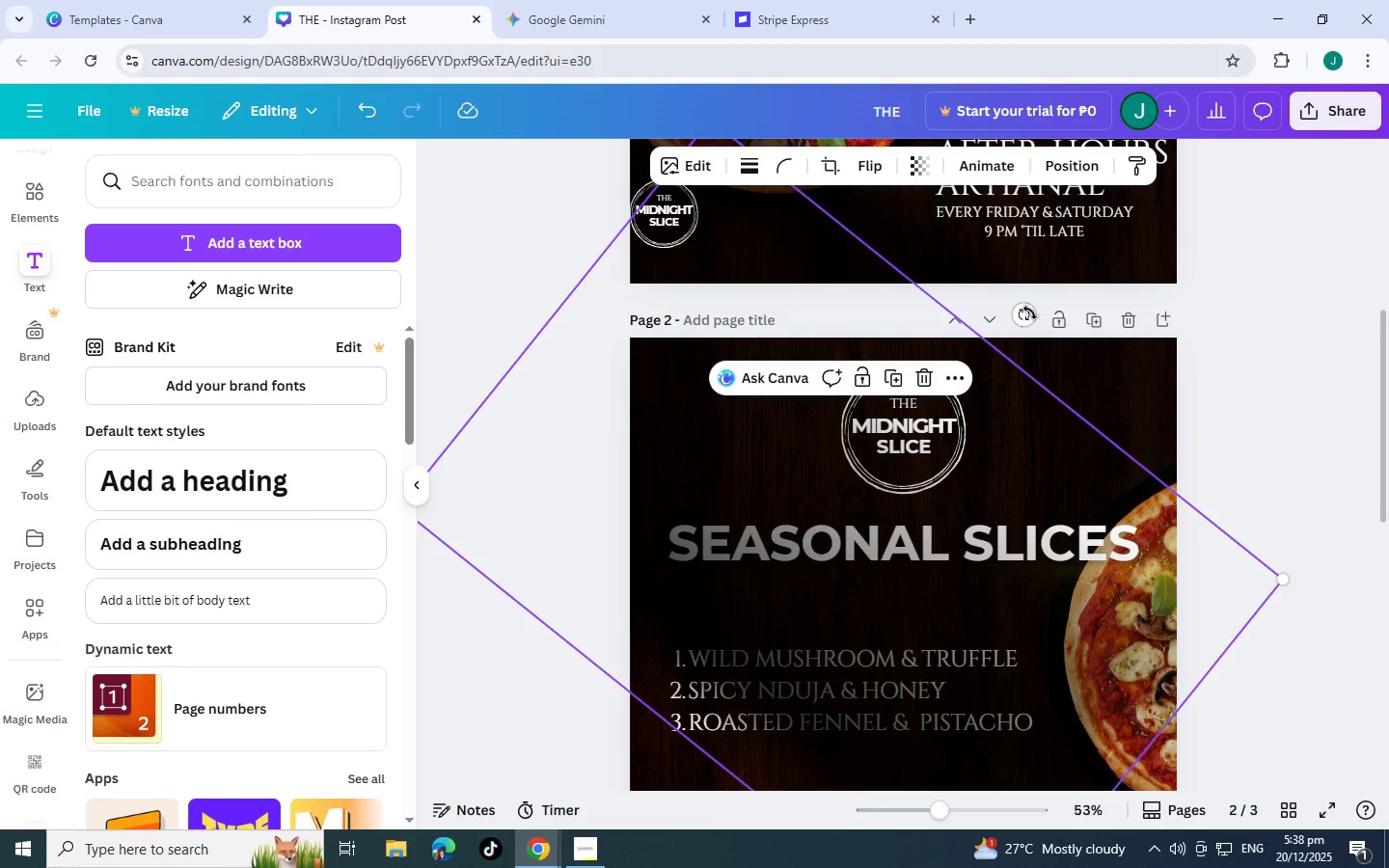 
left_click_drag(start_coordinate=[1023, 311], to_coordinate=[708, 768])
 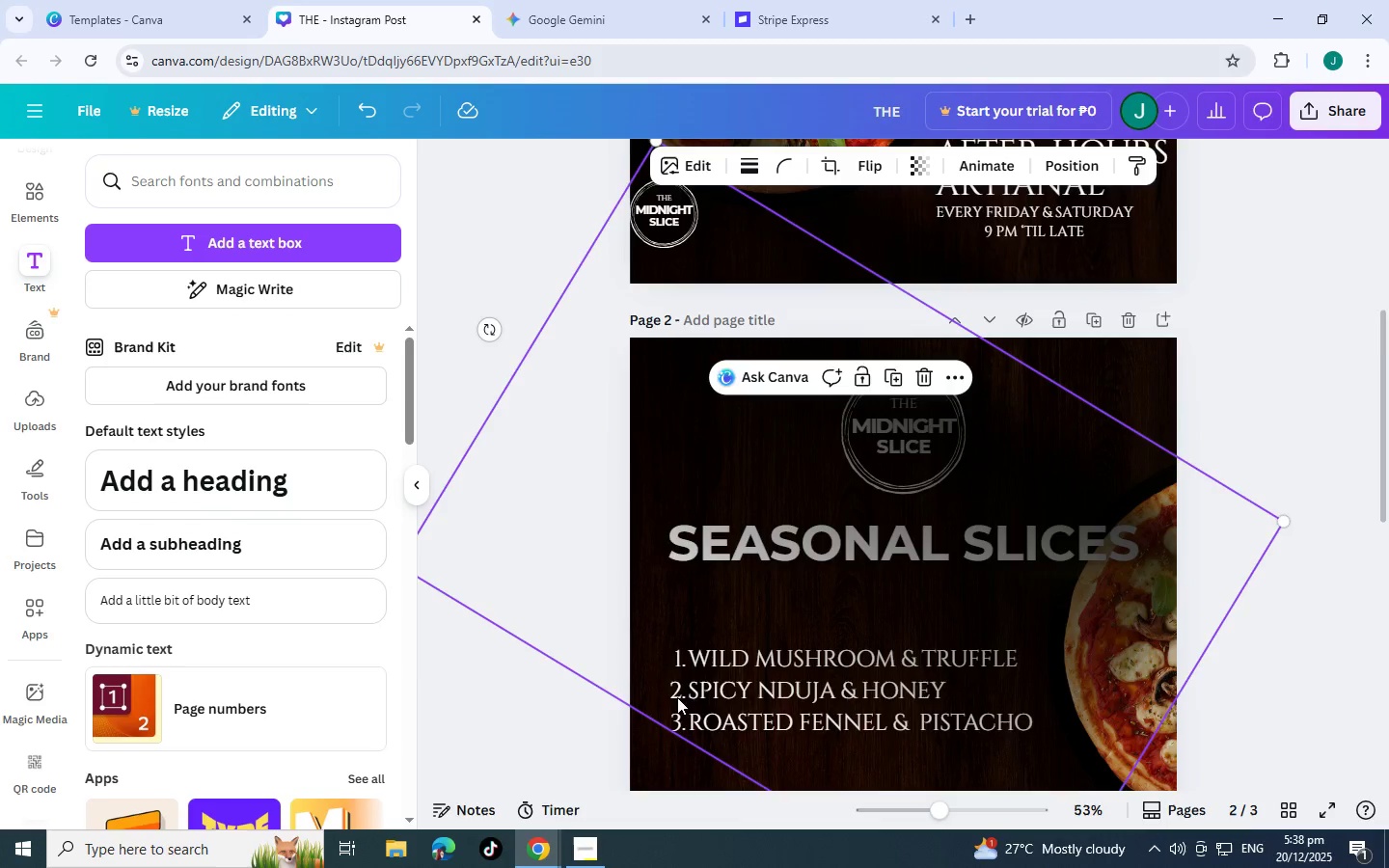 
scroll: coordinate [675, 673], scroll_direction: down, amount: 4.0
 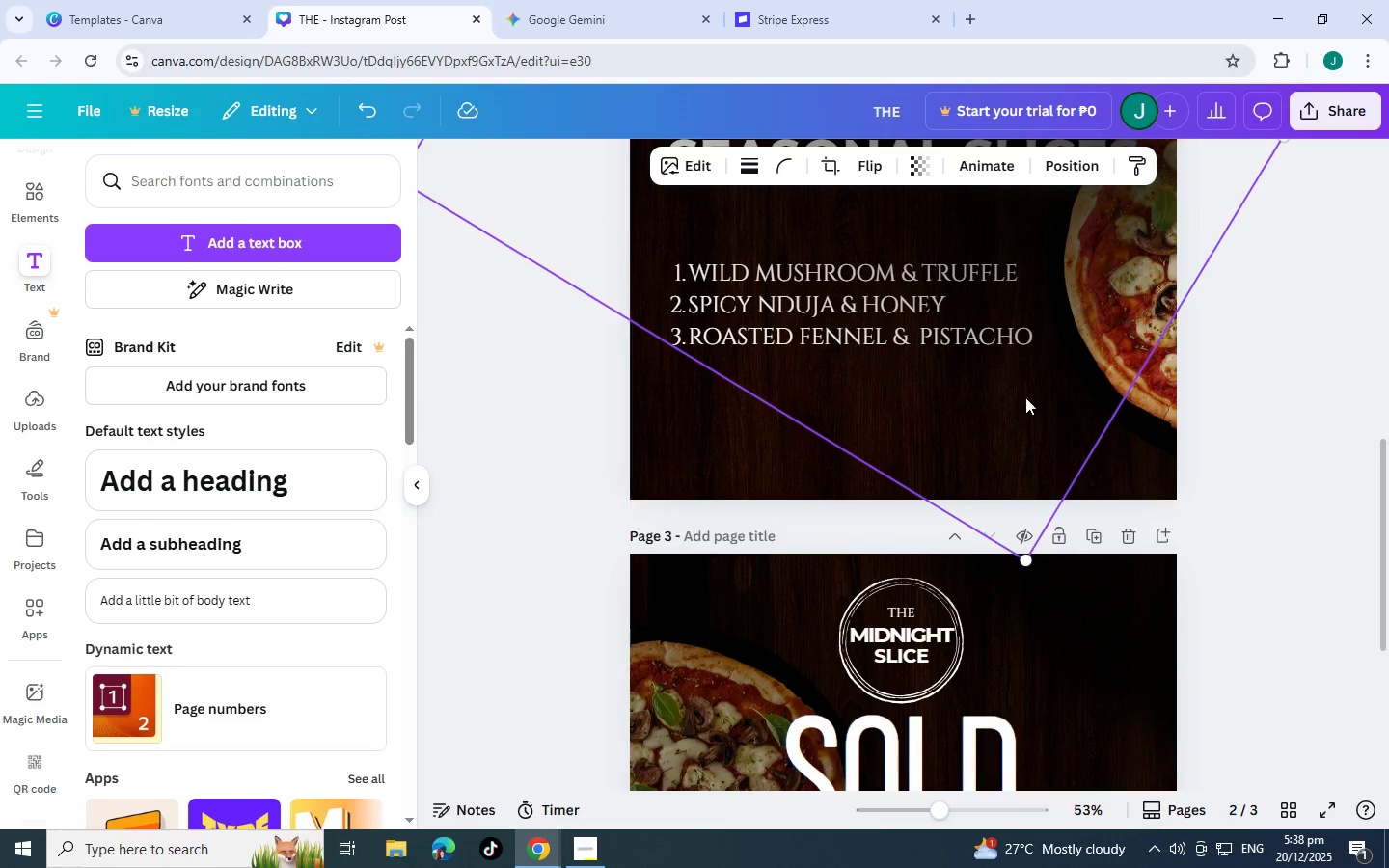 
left_click_drag(start_coordinate=[1009, 400], to_coordinate=[811, 824])
 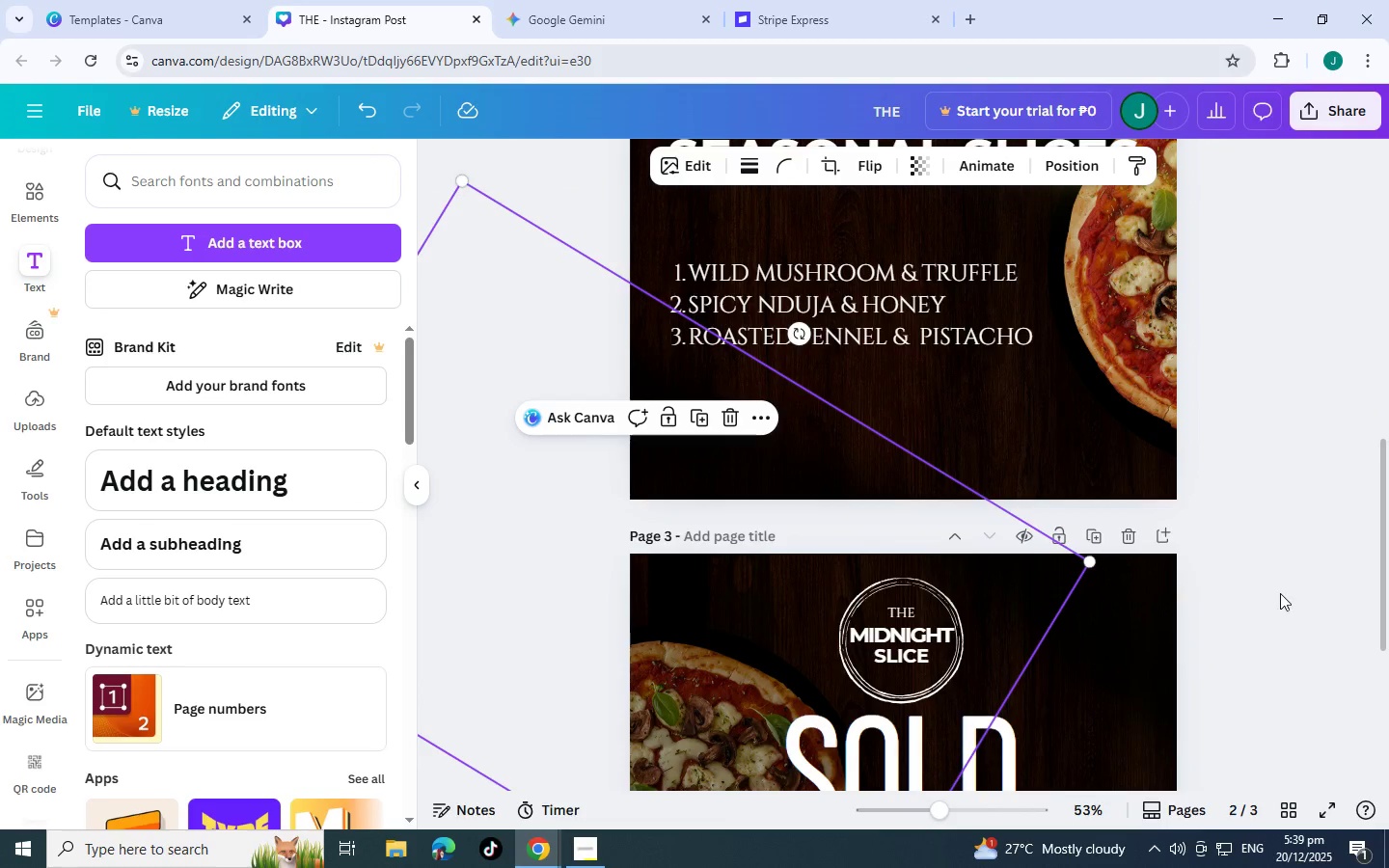 
left_click([1280, 589])
 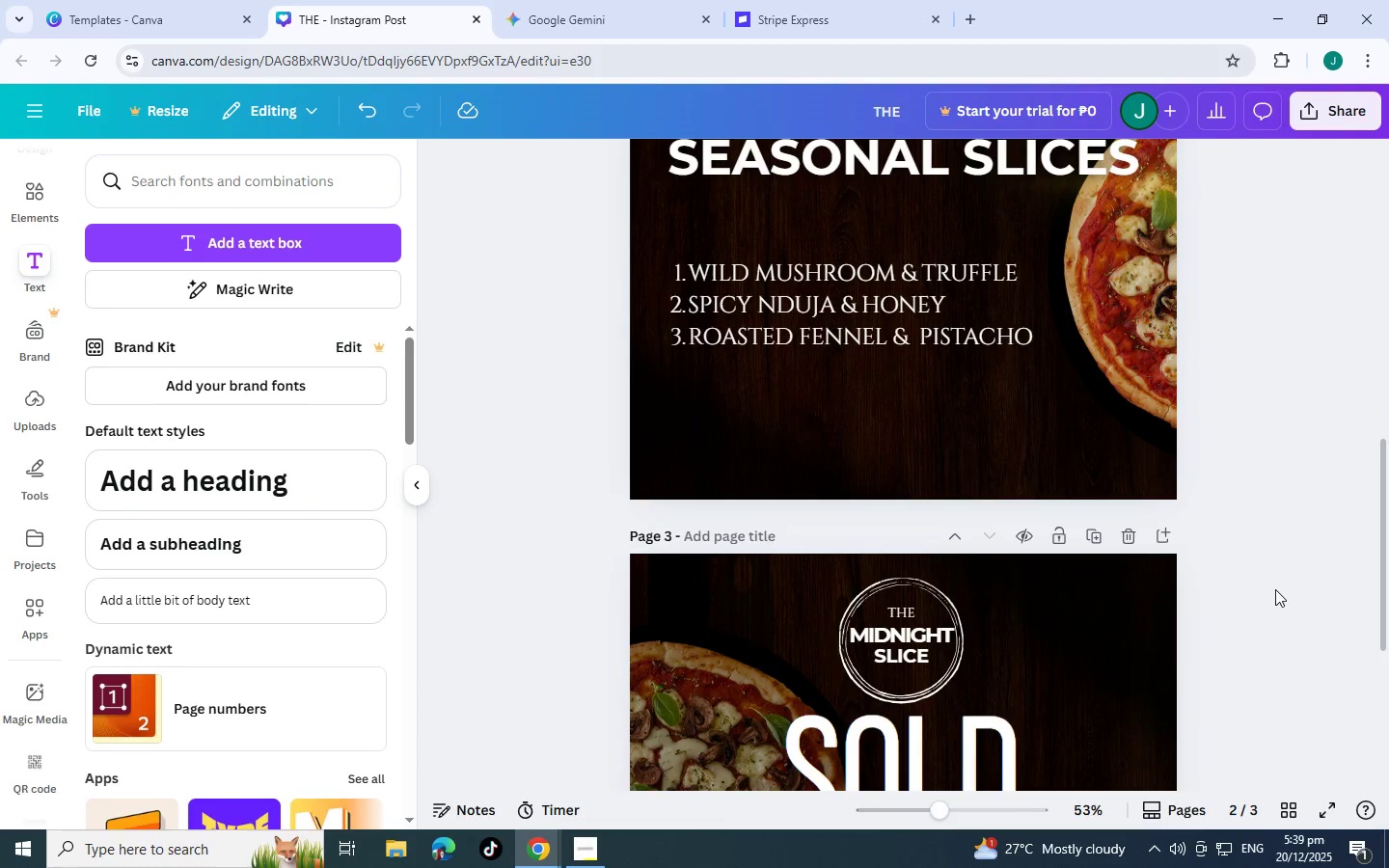 
scroll: coordinate [1266, 589], scroll_direction: up, amount: 3.0
 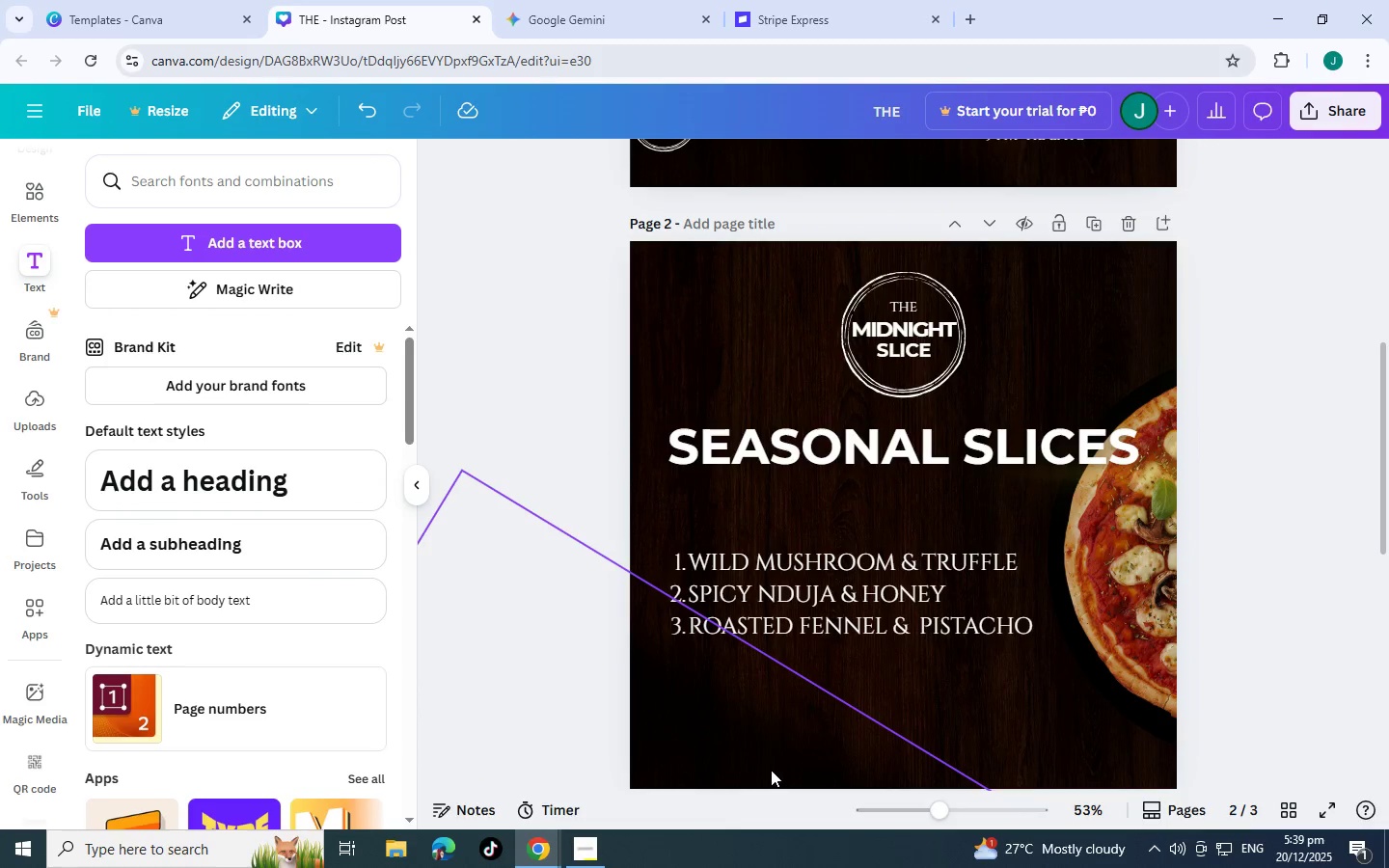 
left_click_drag(start_coordinate=[752, 738], to_coordinate=[713, 710])
 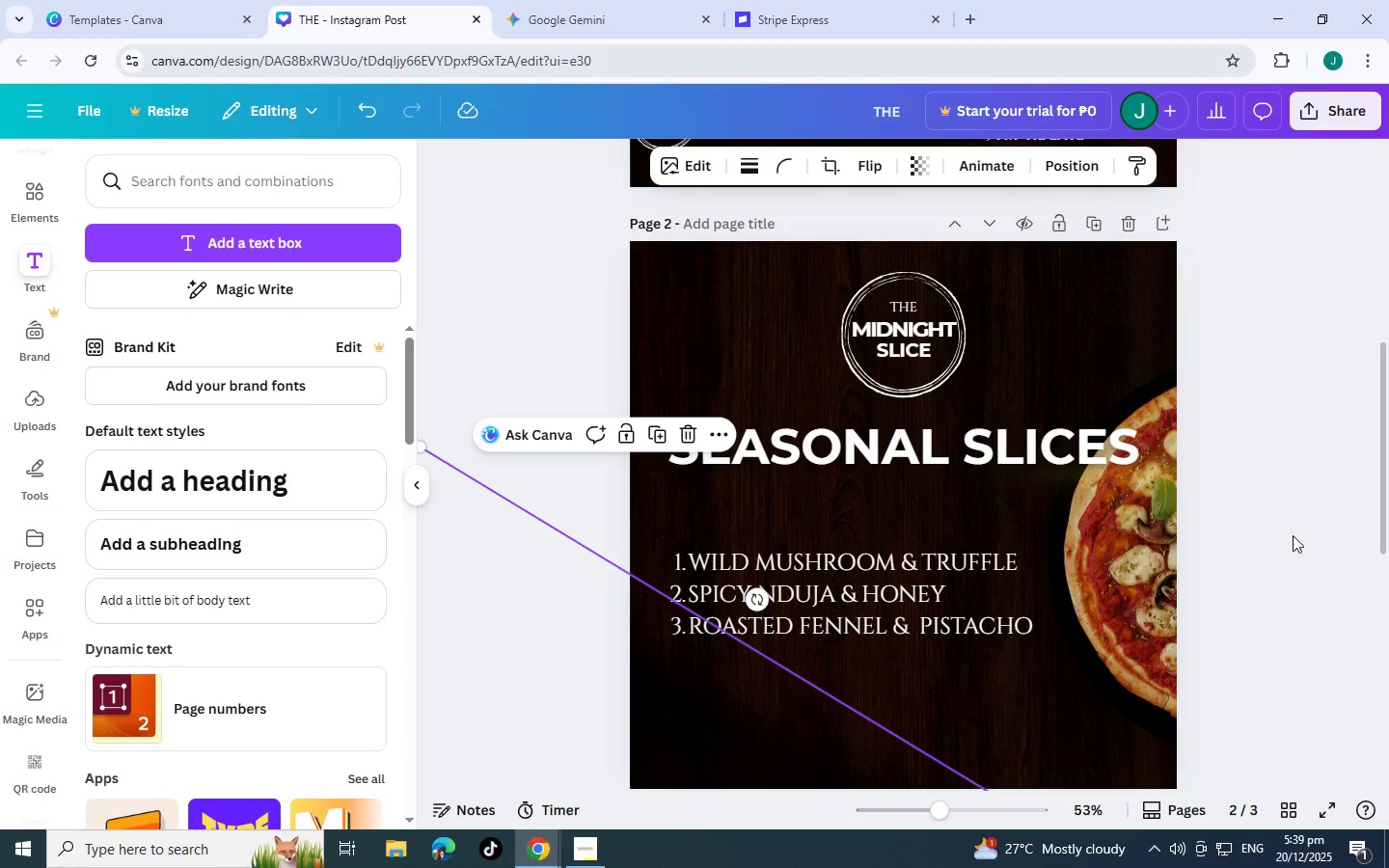 
left_click([1292, 534])
 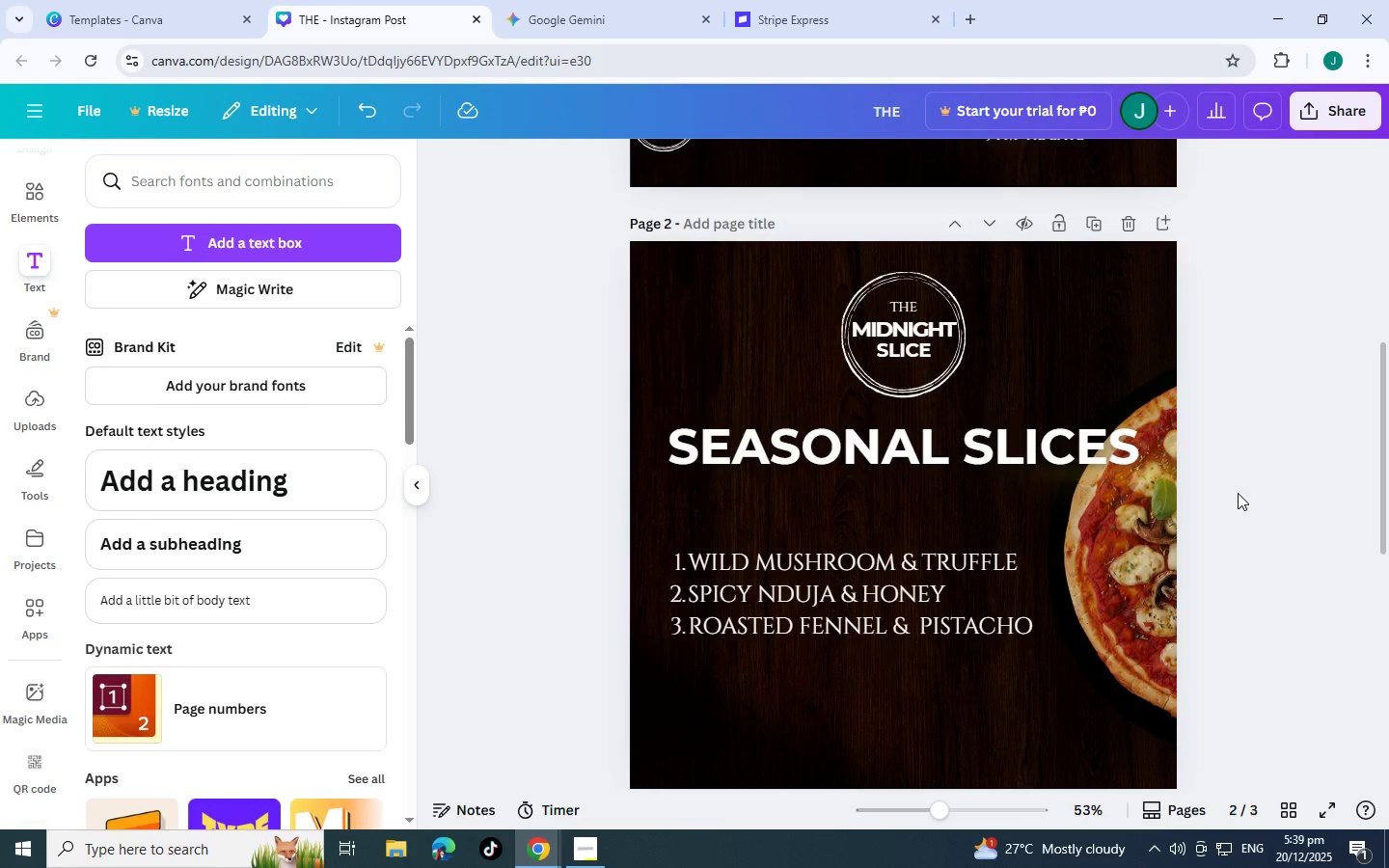 
wait(6.14)
 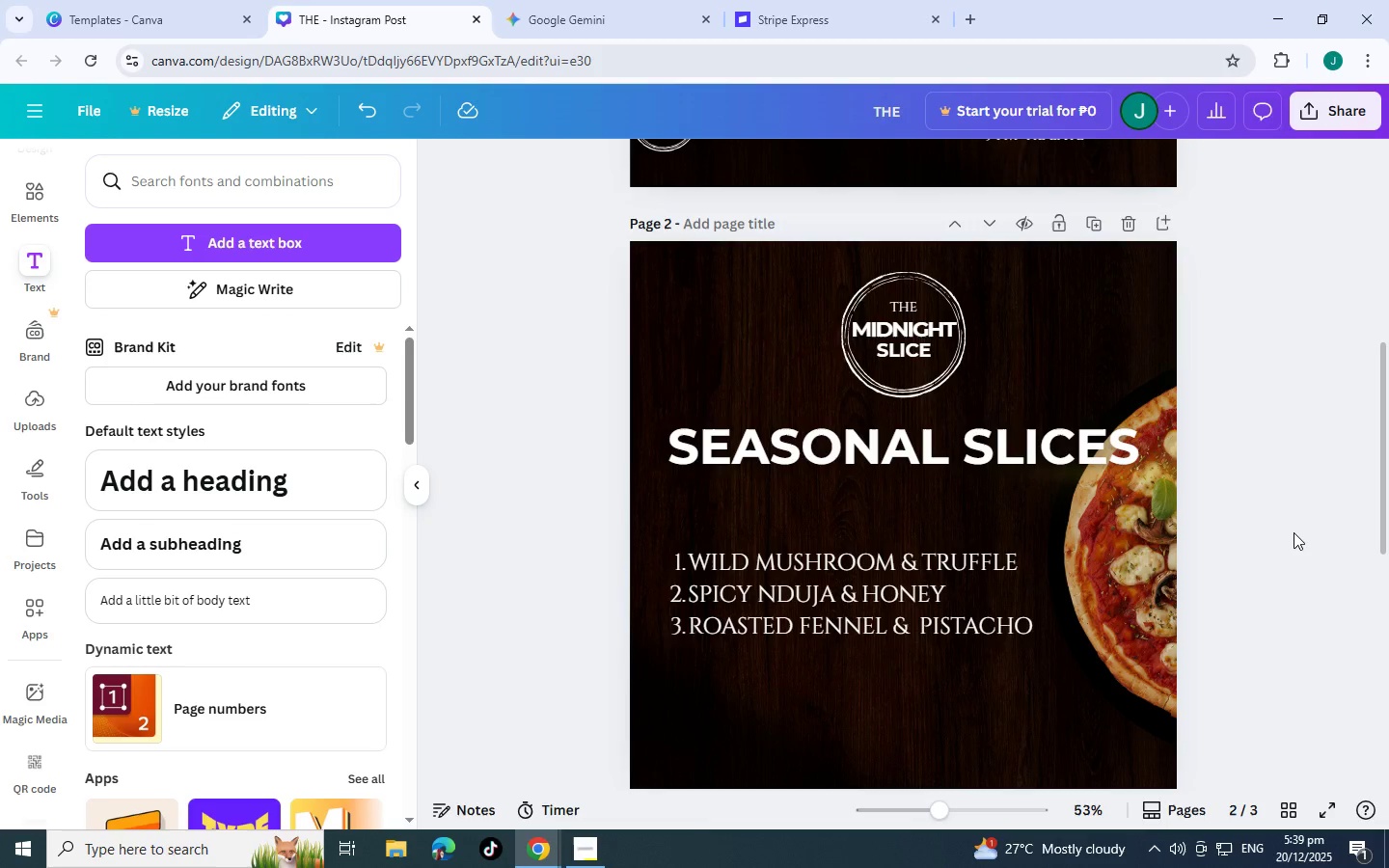 
scroll: coordinate [994, 448], scroll_direction: down, amount: 2.0
 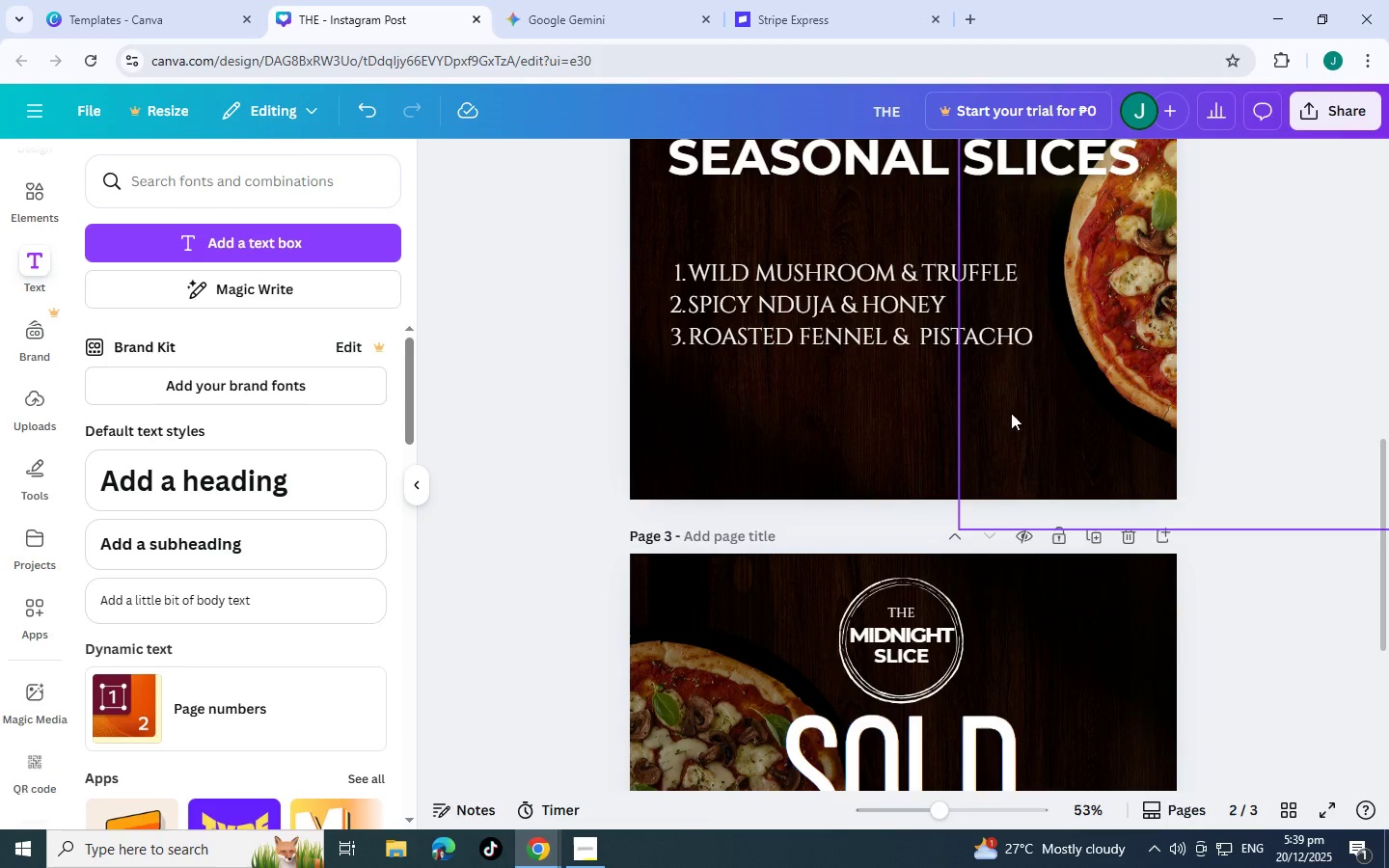 
scroll: coordinate [1361, 669], scroll_direction: up, amount: 3.0
 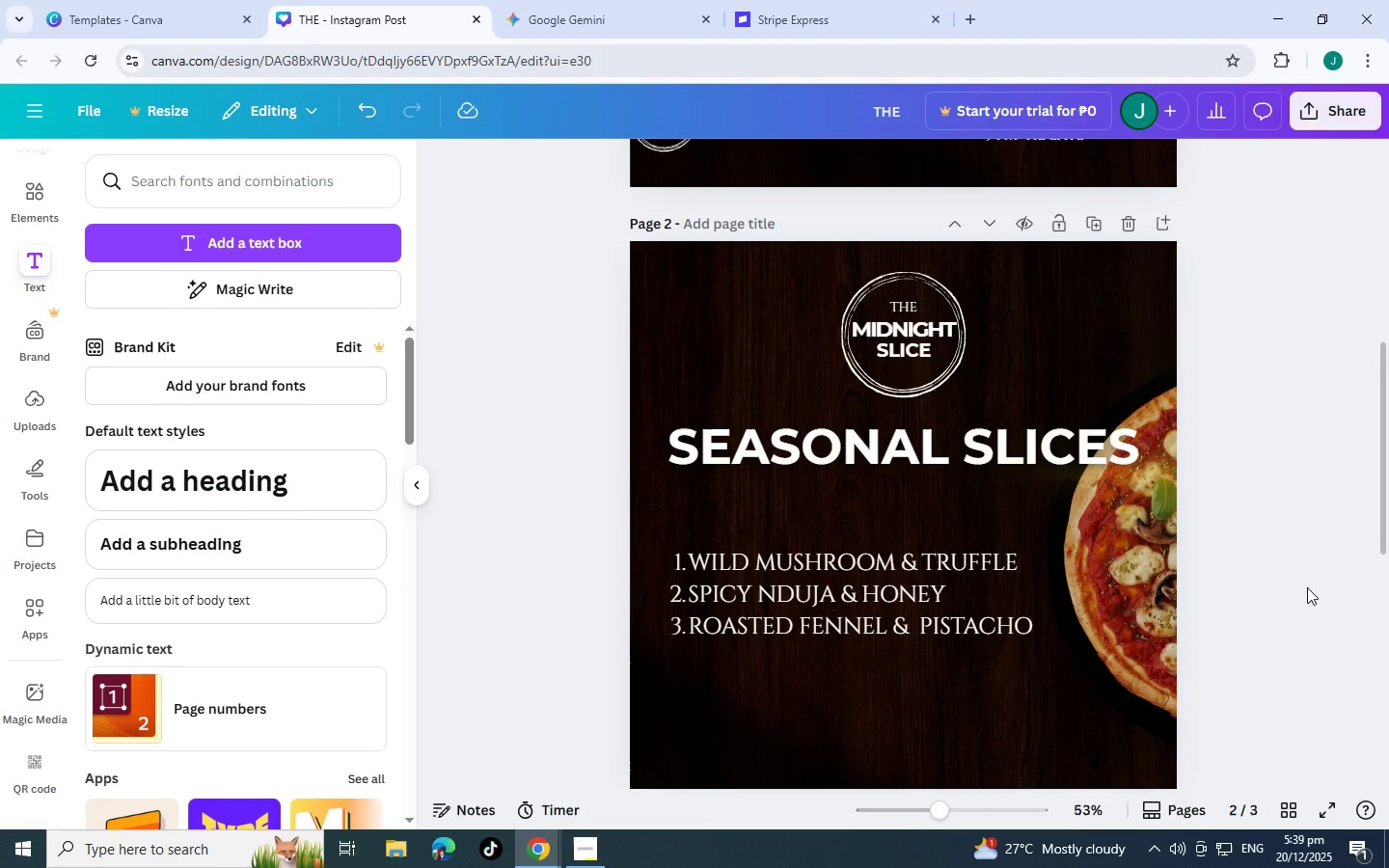 
scroll: coordinate [1306, 587], scroll_direction: down, amount: 2.0
 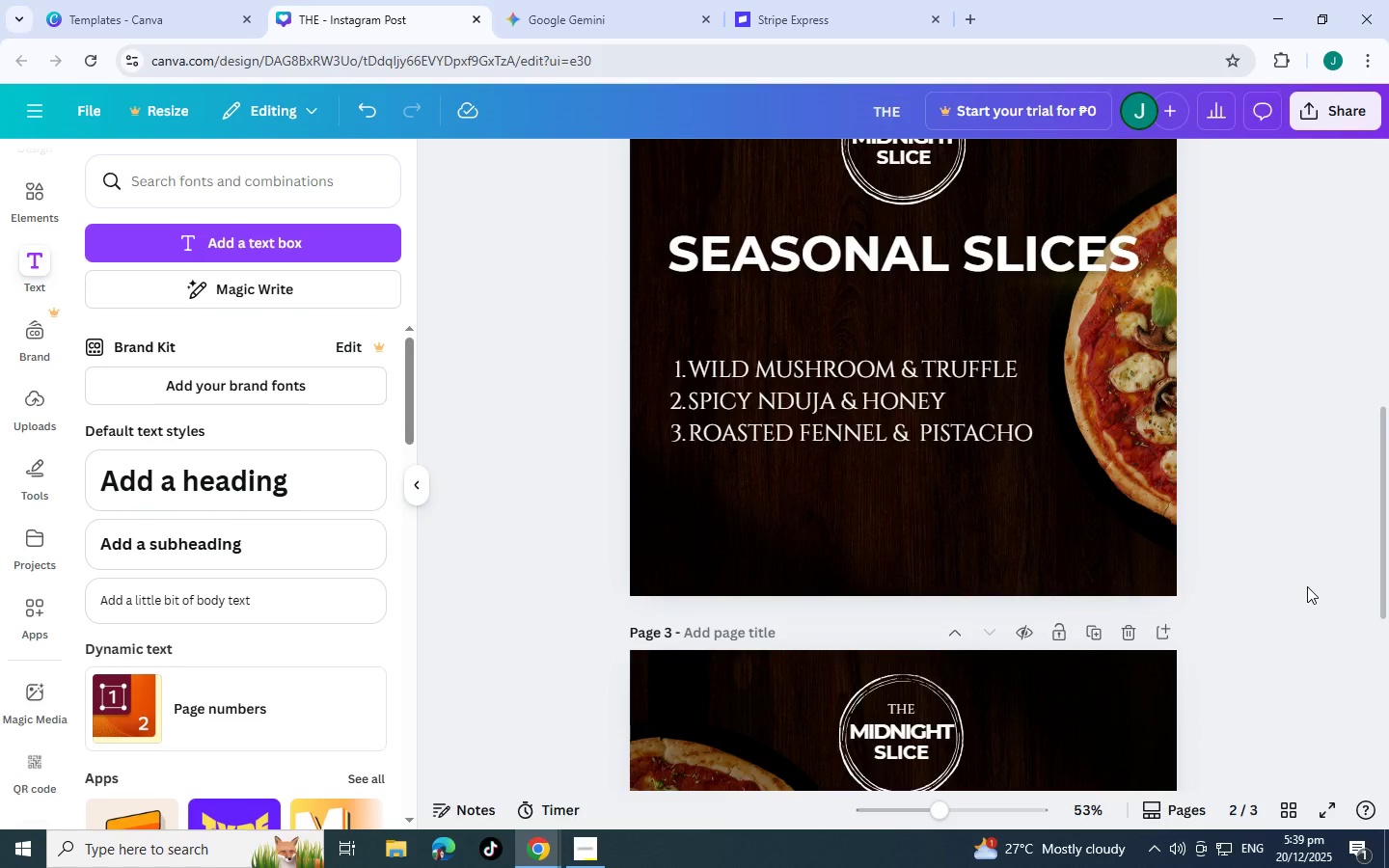 
scroll: coordinate [1307, 586], scroll_direction: up, amount: 2.0
 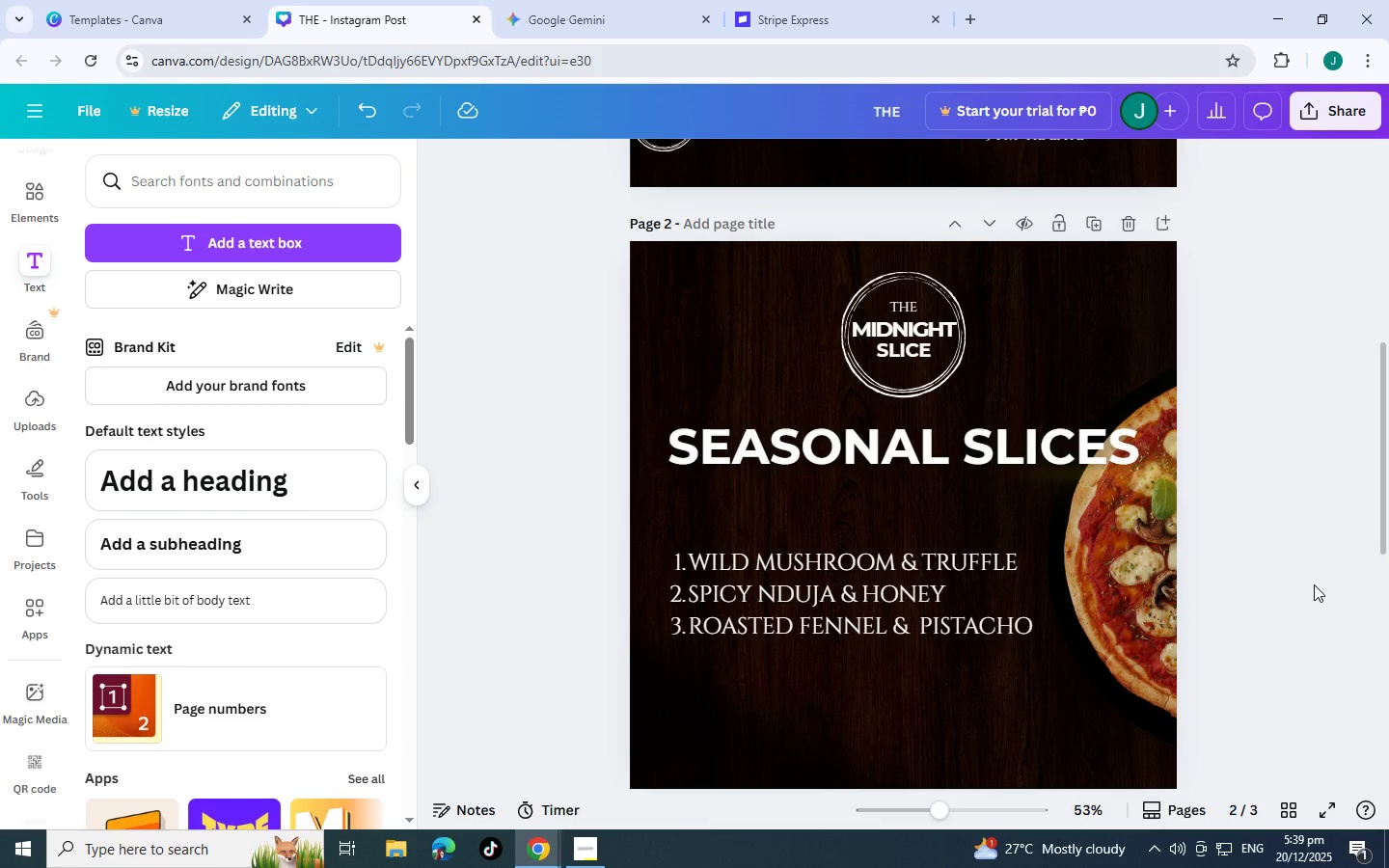 
scroll: coordinate [1312, 583], scroll_direction: down, amount: 7.0
 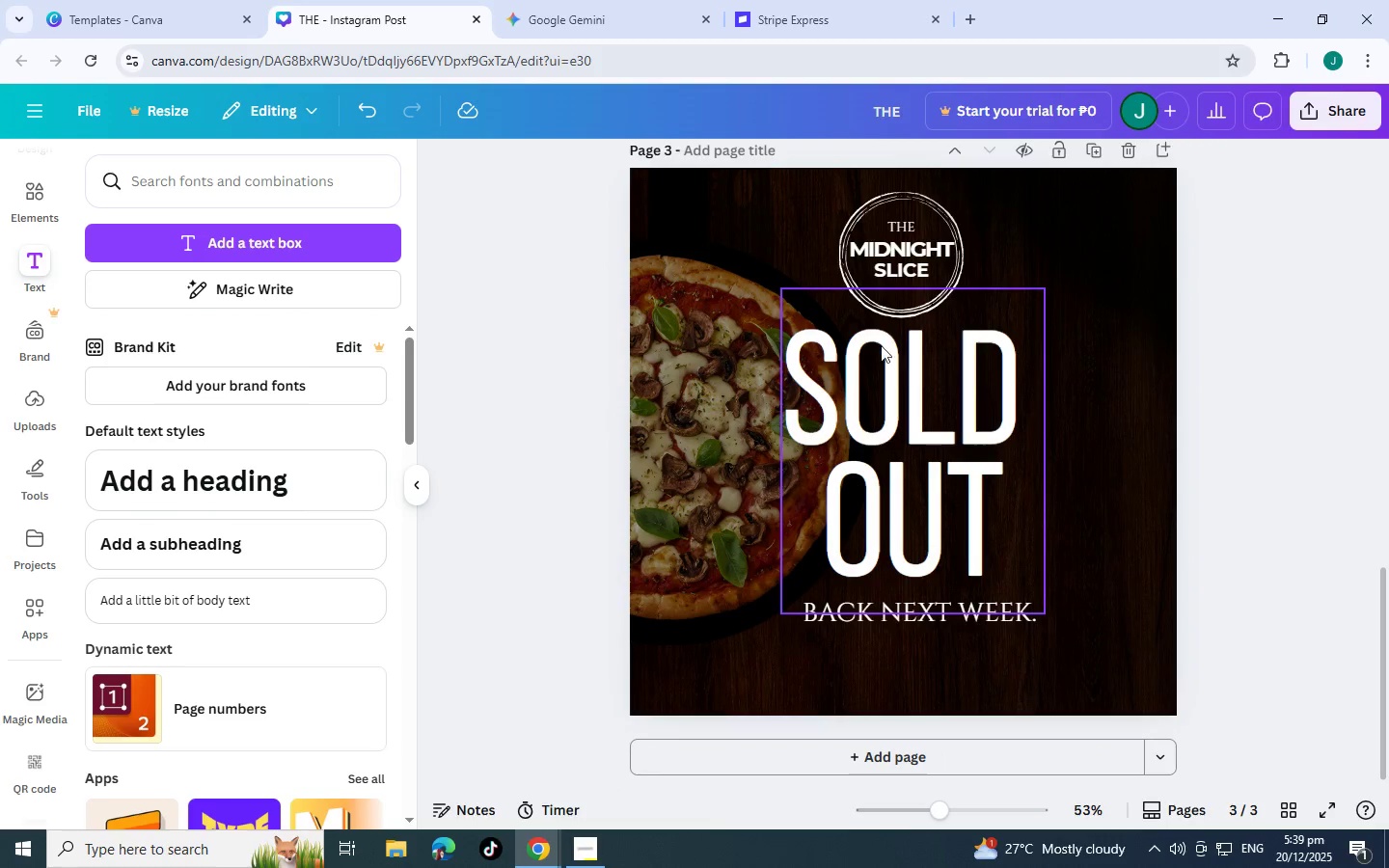 
left_click([867, 353])
 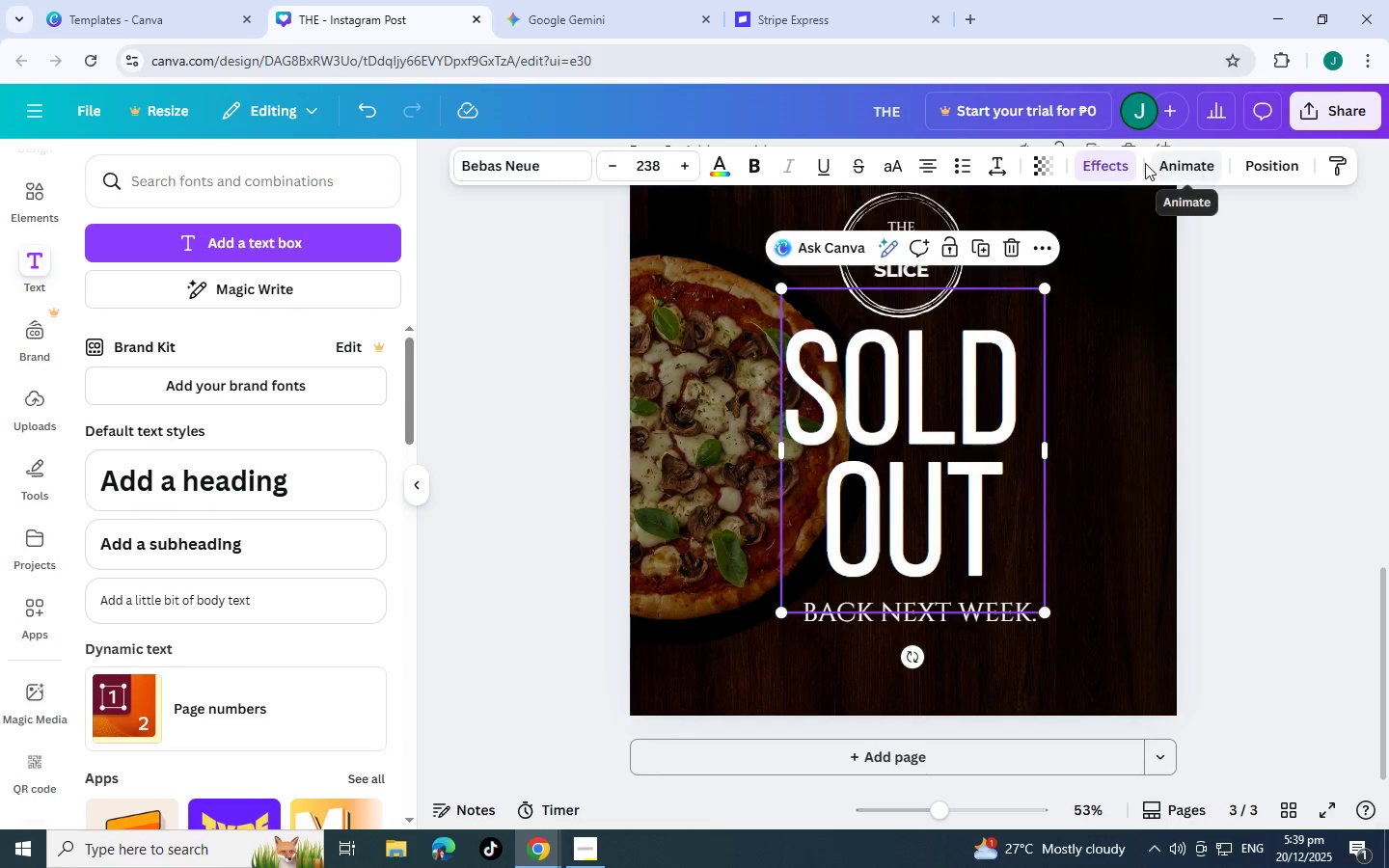 
left_click([1101, 169])
 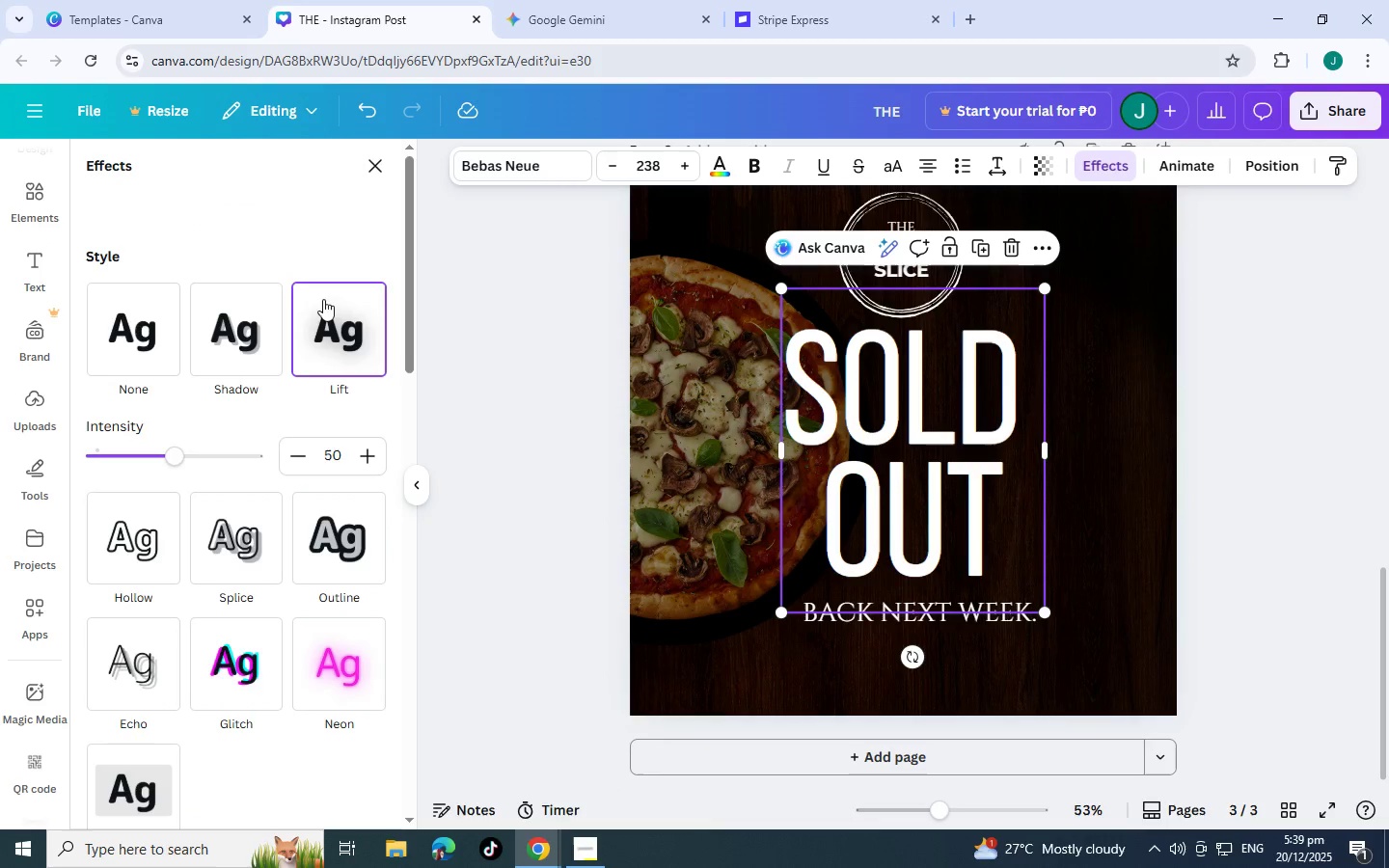 
left_click([339, 355])
 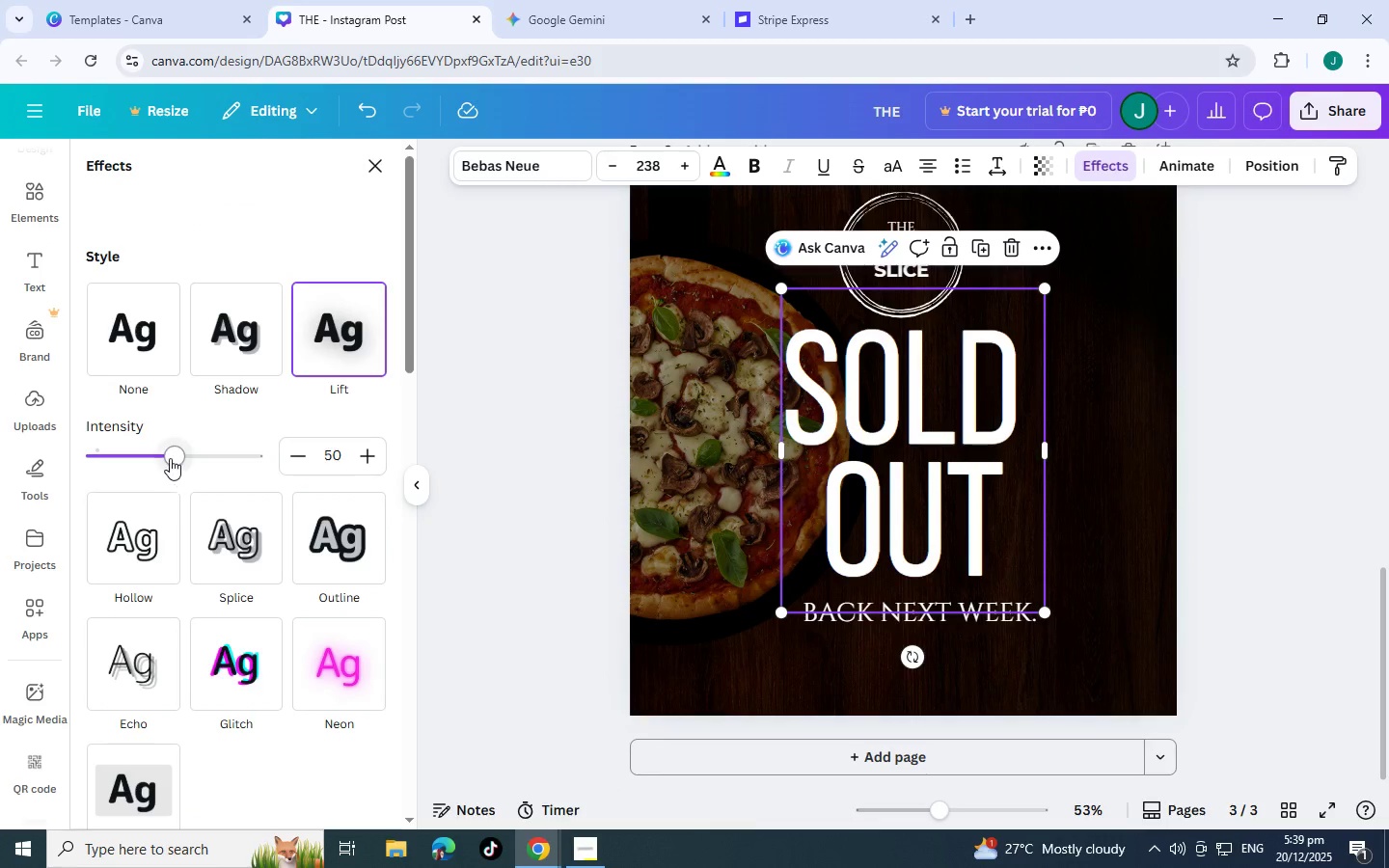 
left_click_drag(start_coordinate=[170, 457], to_coordinate=[642, 414])
 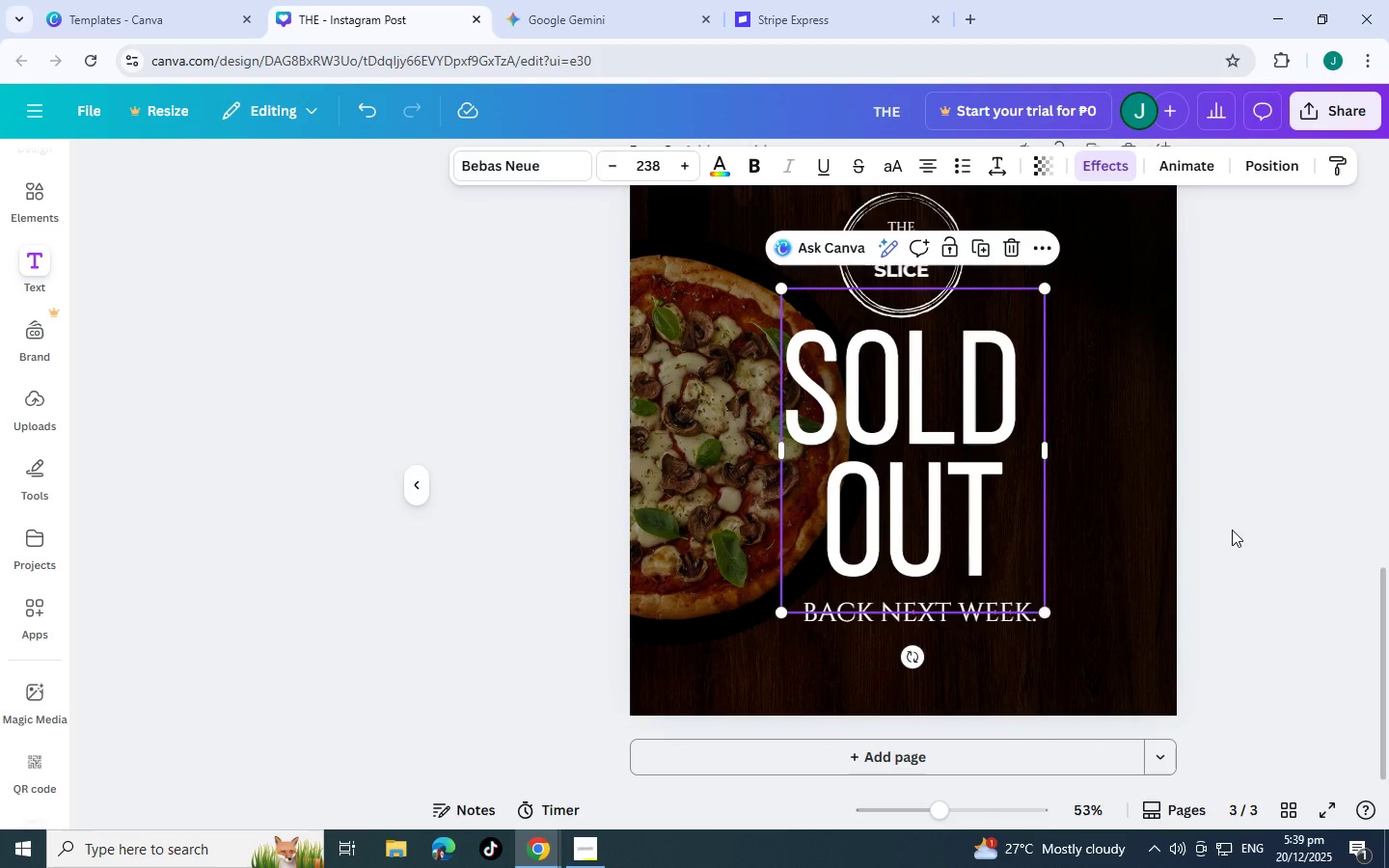 
double_click([1232, 519])
 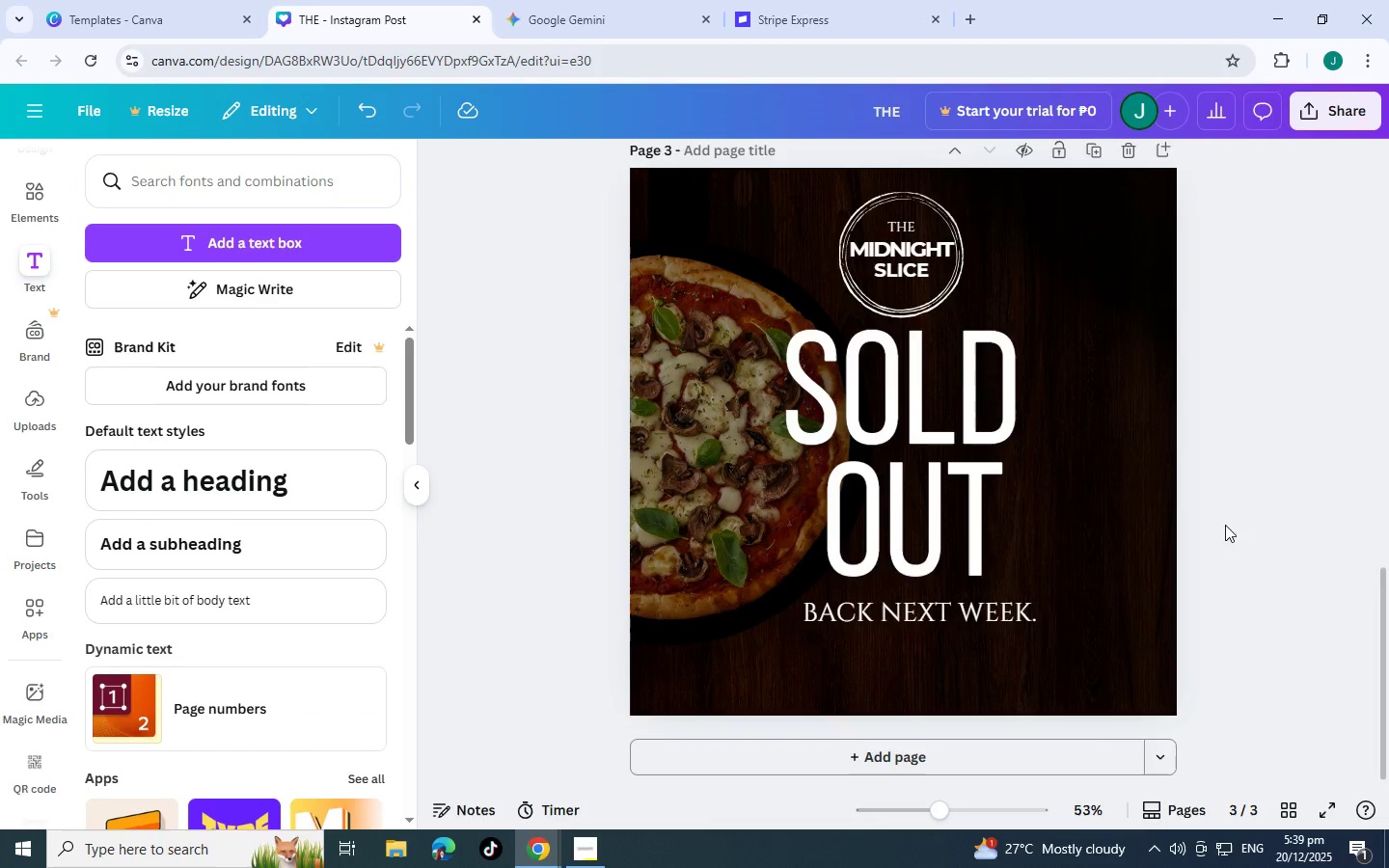 
scroll: coordinate [1206, 556], scroll_direction: up, amount: 15.0
 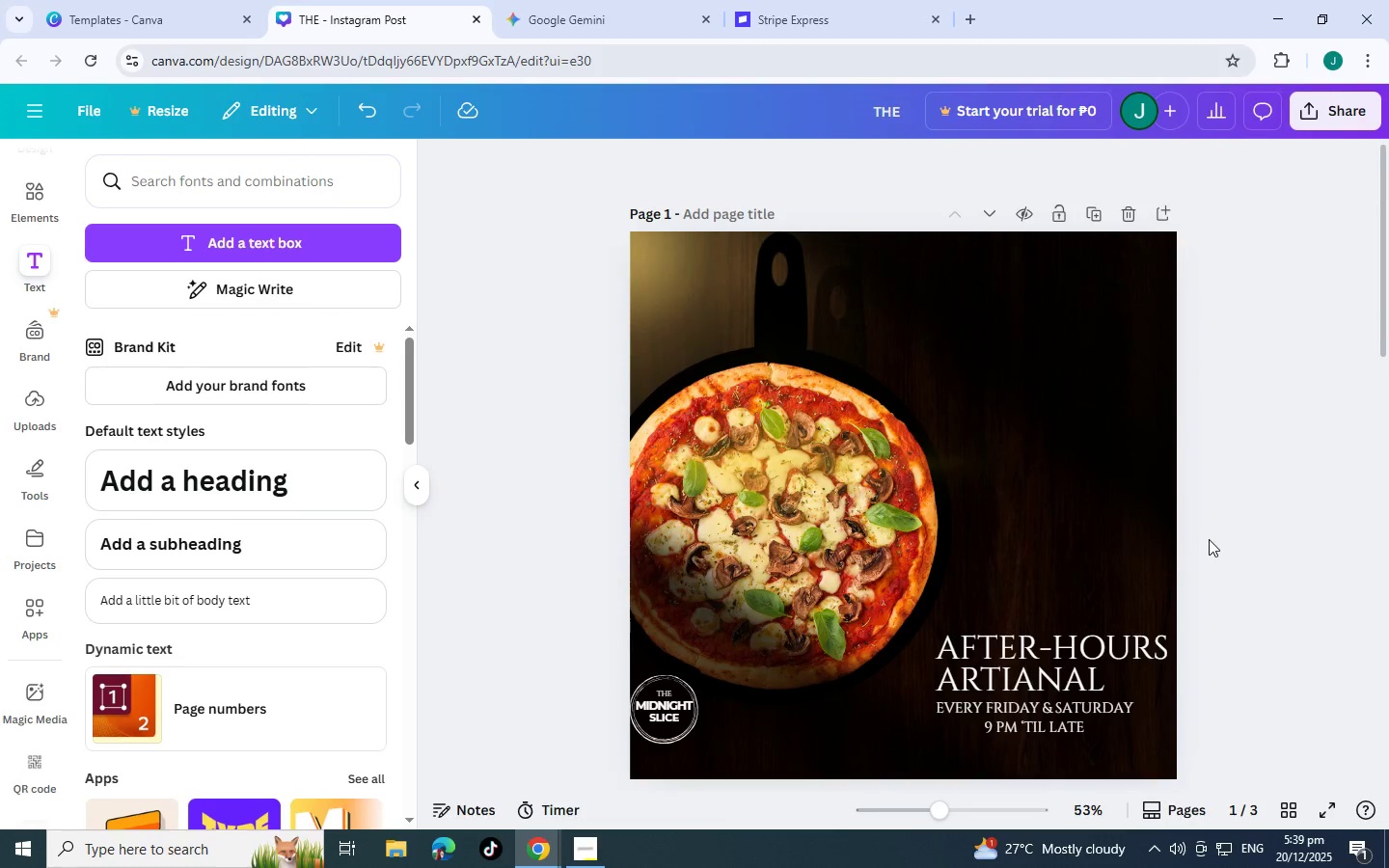 
scroll: coordinate [1215, 538], scroll_direction: down, amount: 18.0
 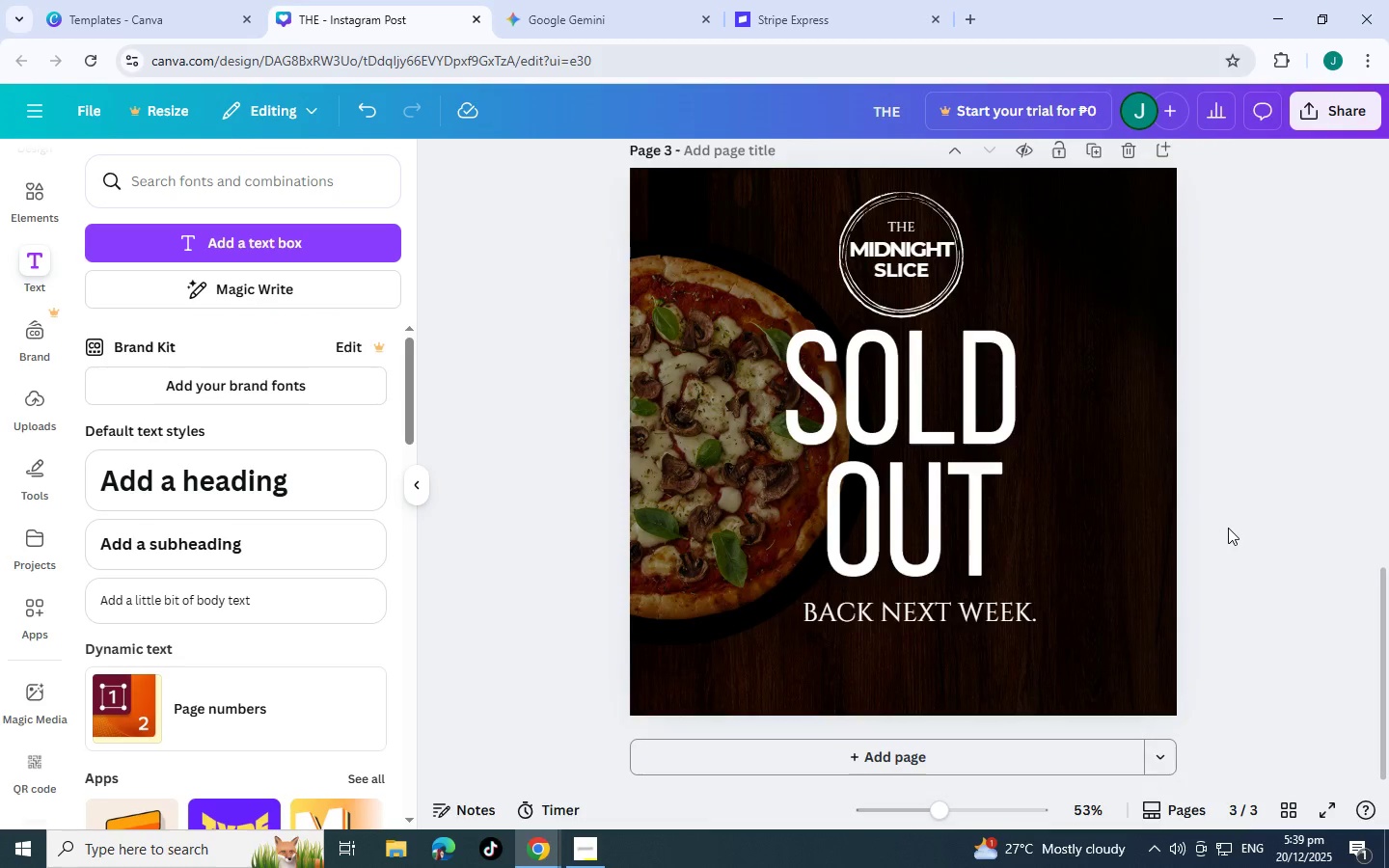 
scroll: coordinate [1229, 528], scroll_direction: up, amount: 14.0
 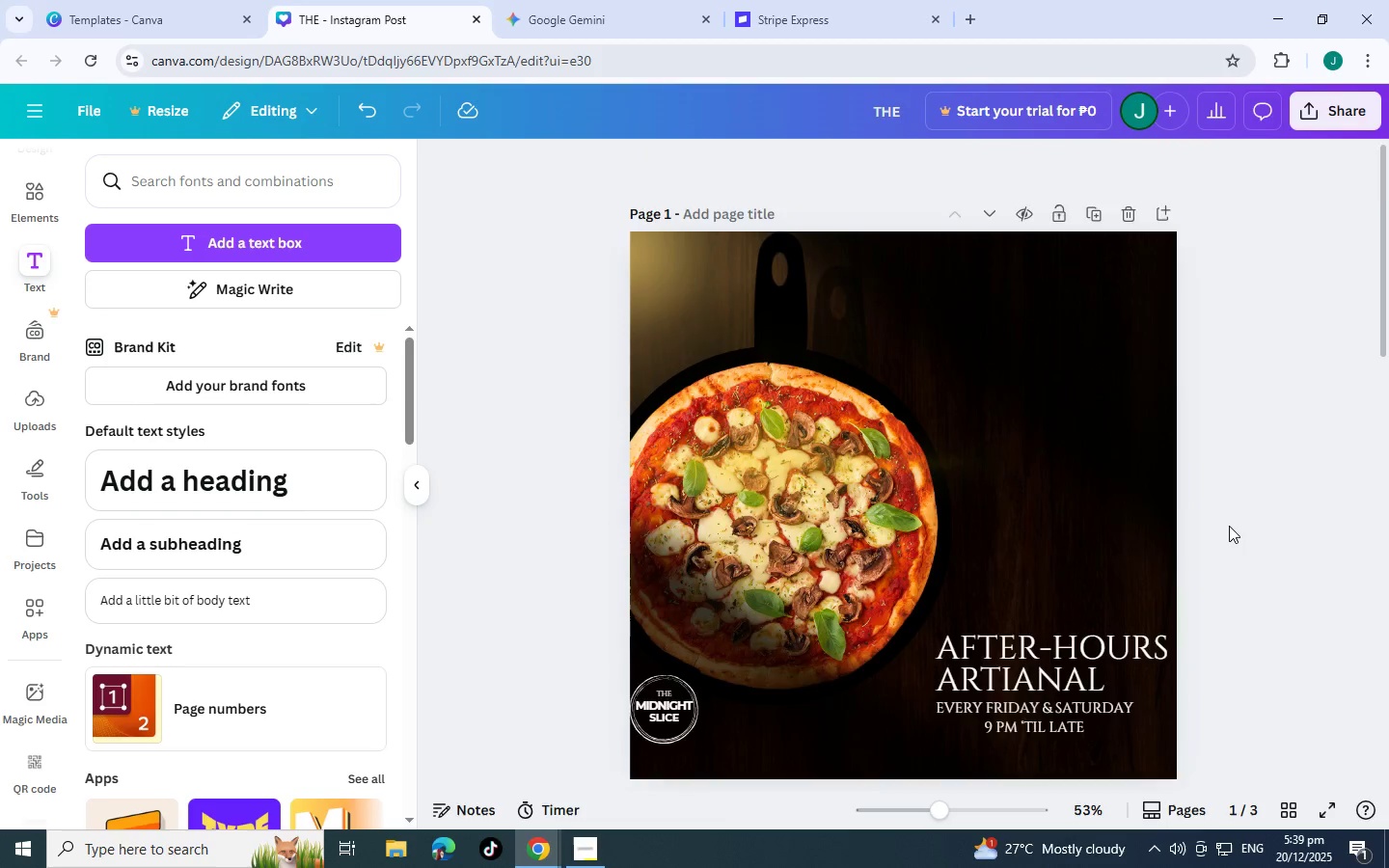 
scroll: coordinate [843, 663], scroll_direction: down, amount: 19.0
 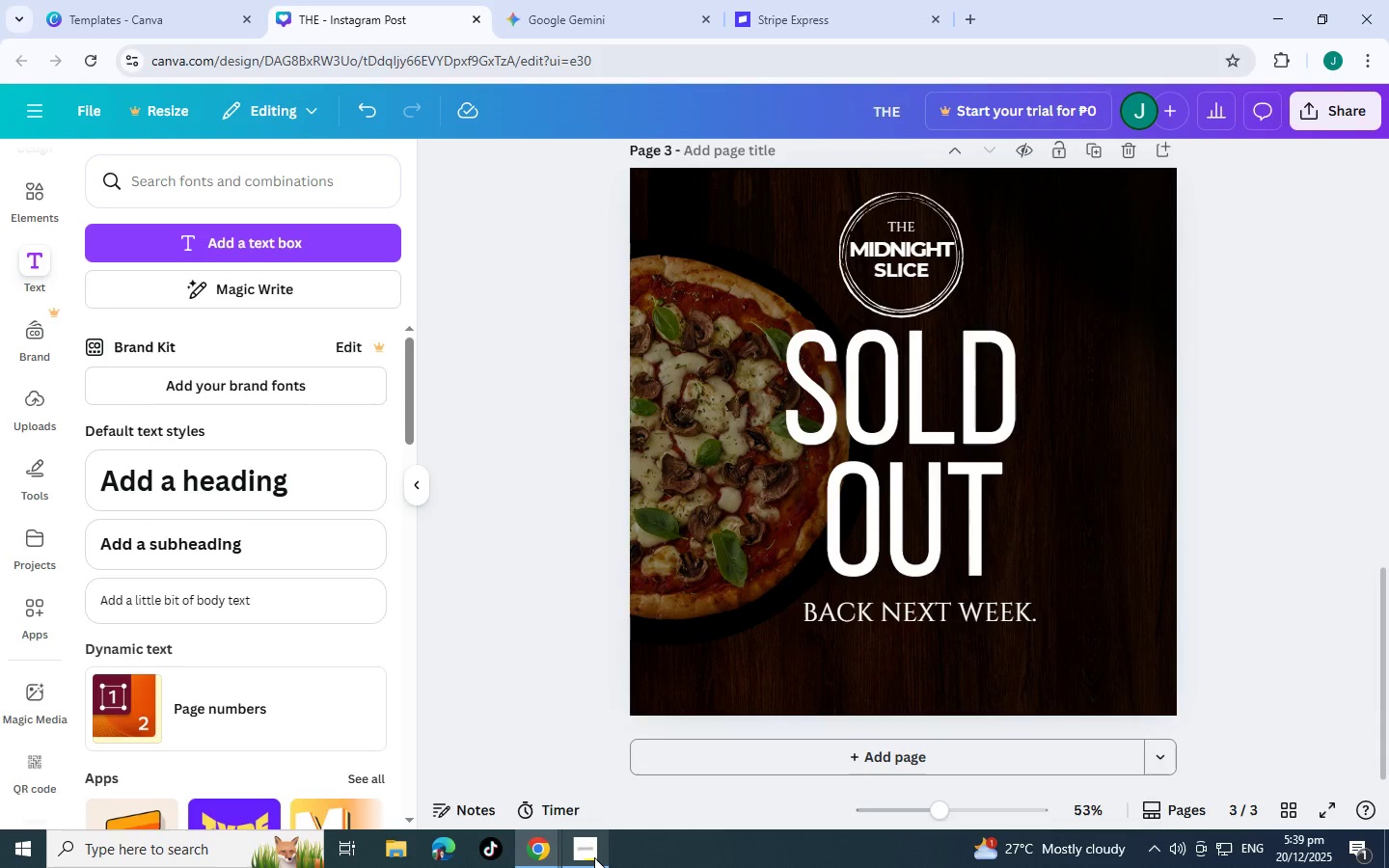 
left_click([597, 854])